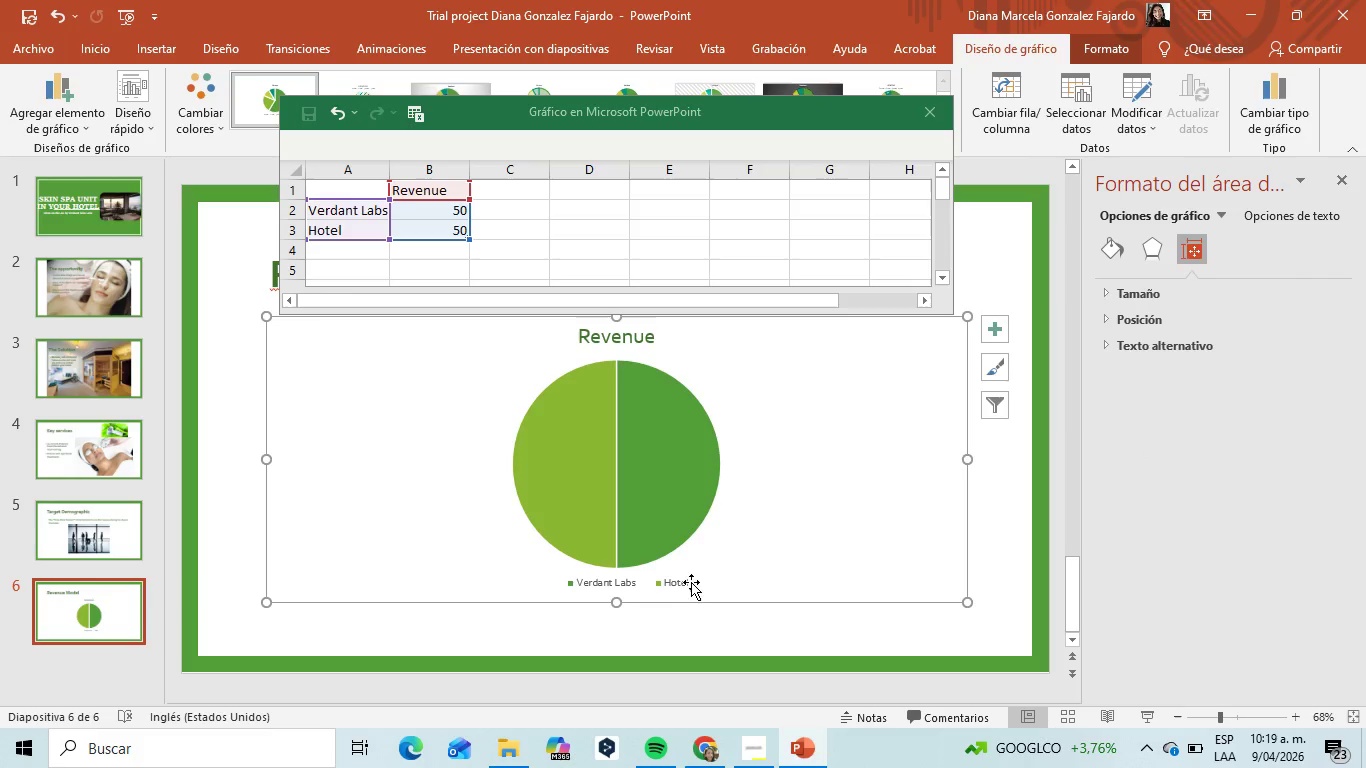 
left_click([684, 582])
 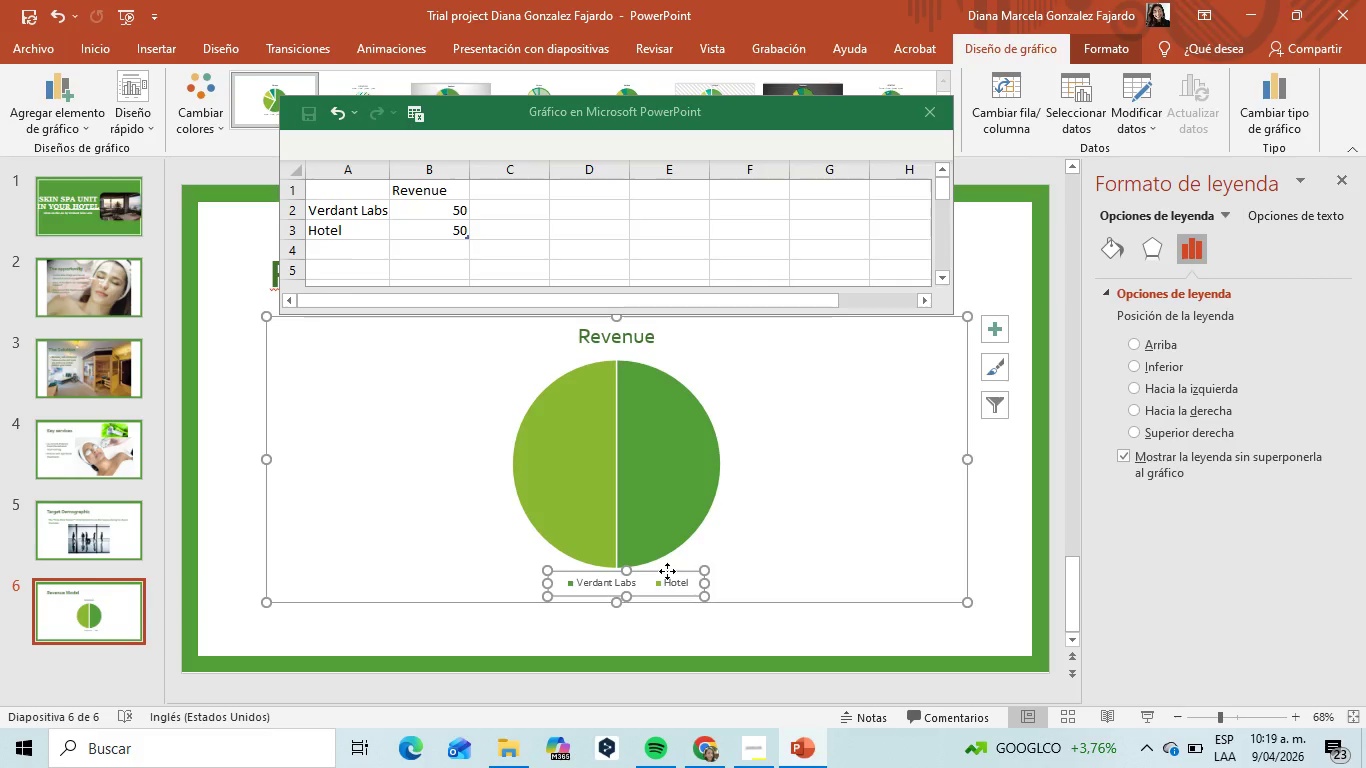 
left_click_drag(start_coordinate=[667, 571], to_coordinate=[646, 571])
 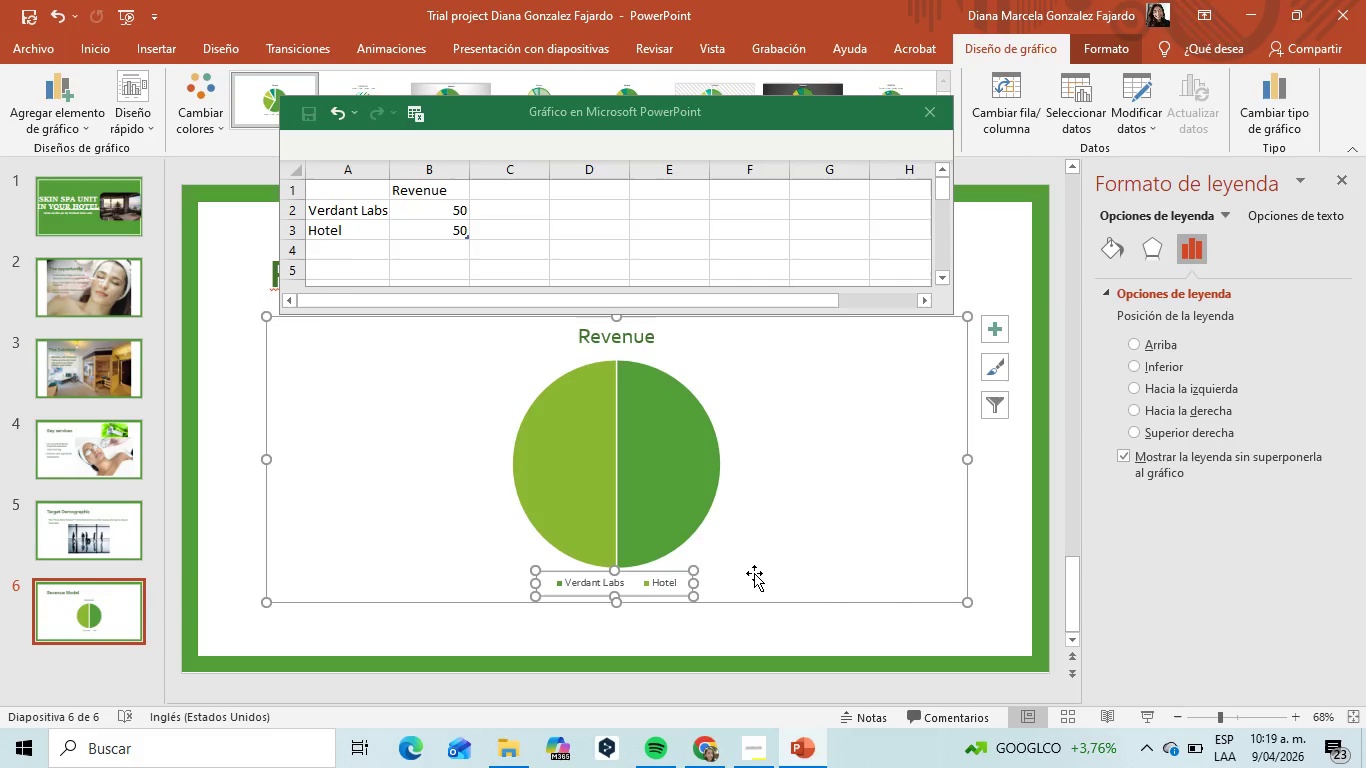 
left_click([754, 573])
 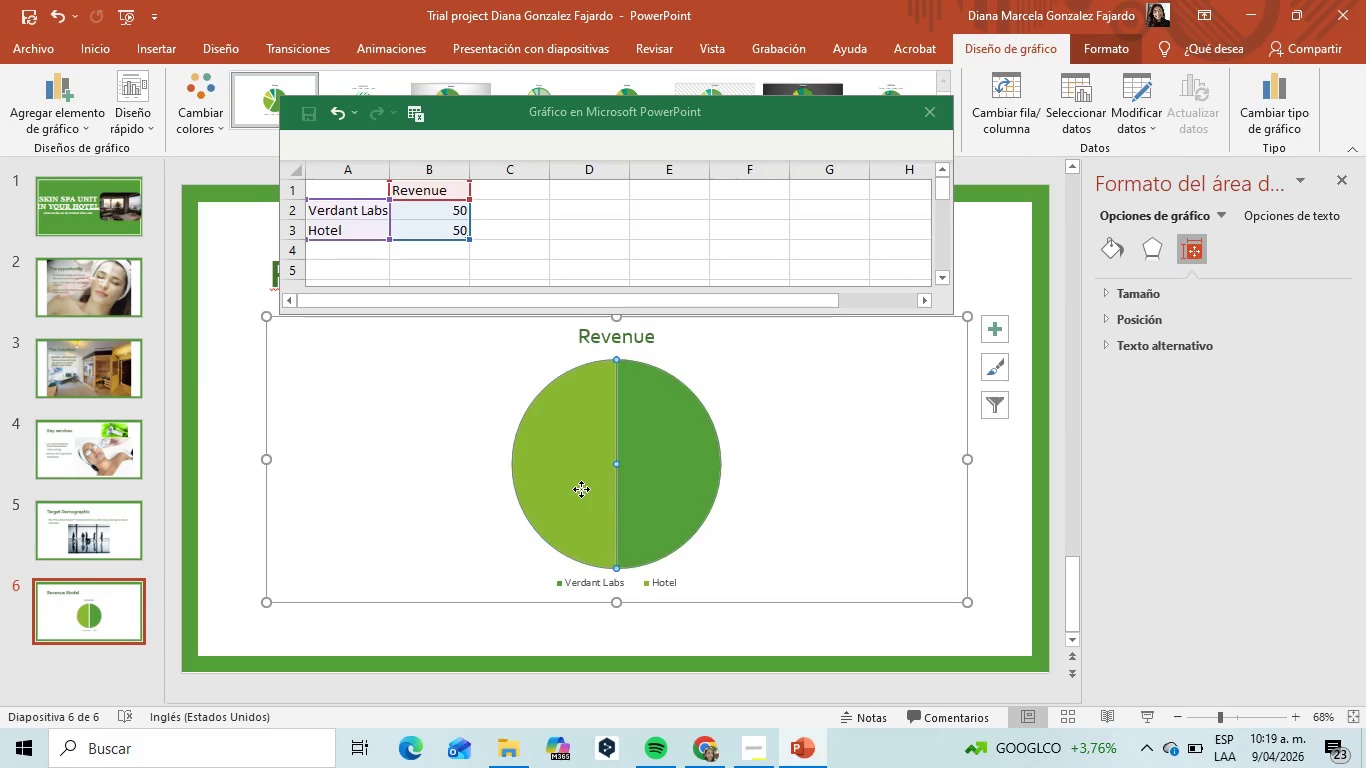 
double_click([581, 489])
 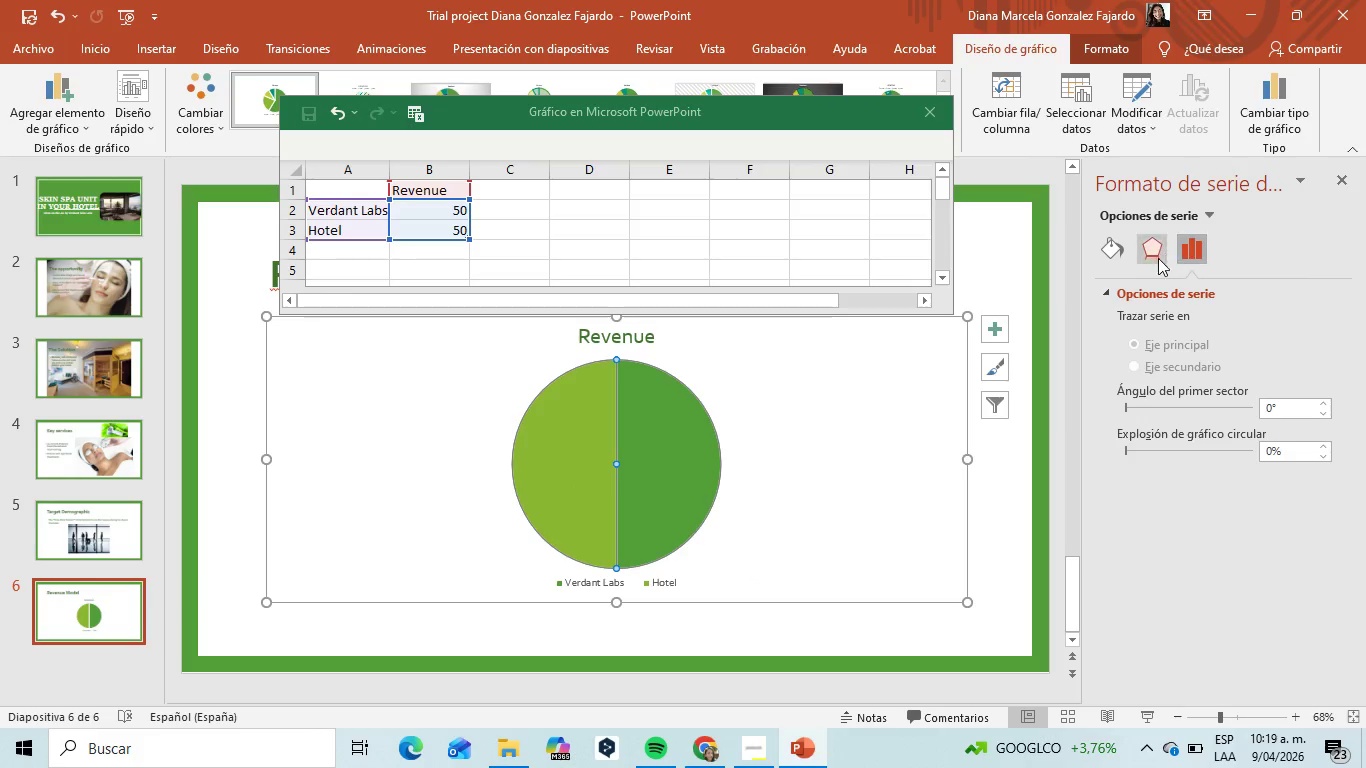 
left_click([1108, 258])
 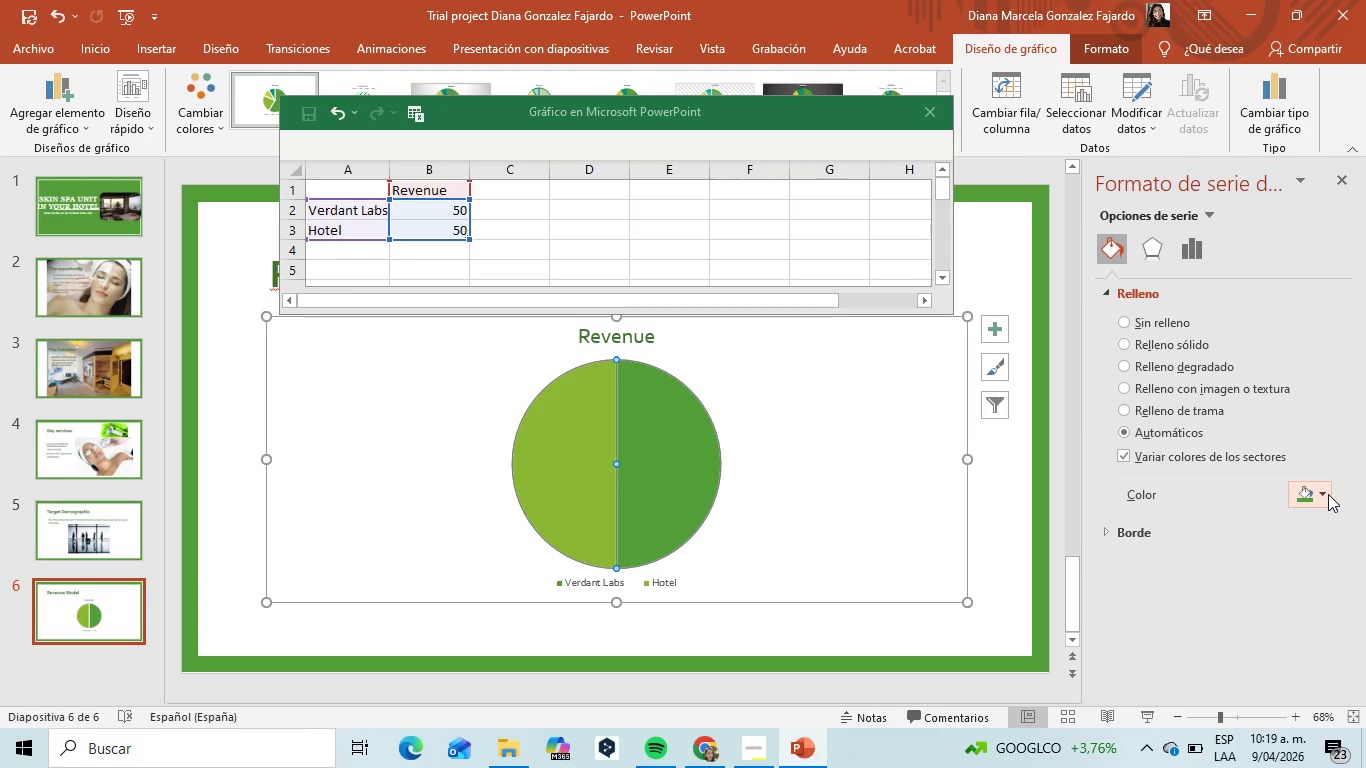 
left_click([1327, 496])
 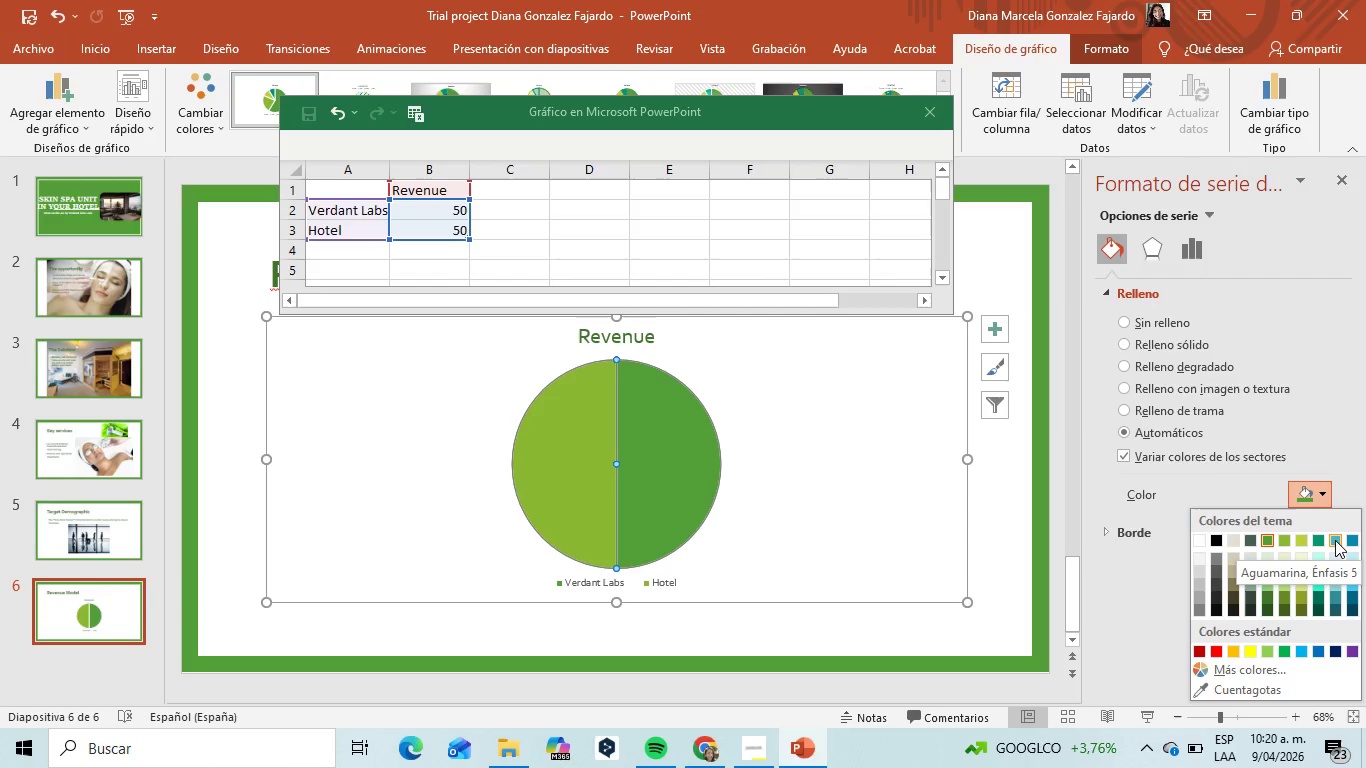 
left_click([1335, 540])
 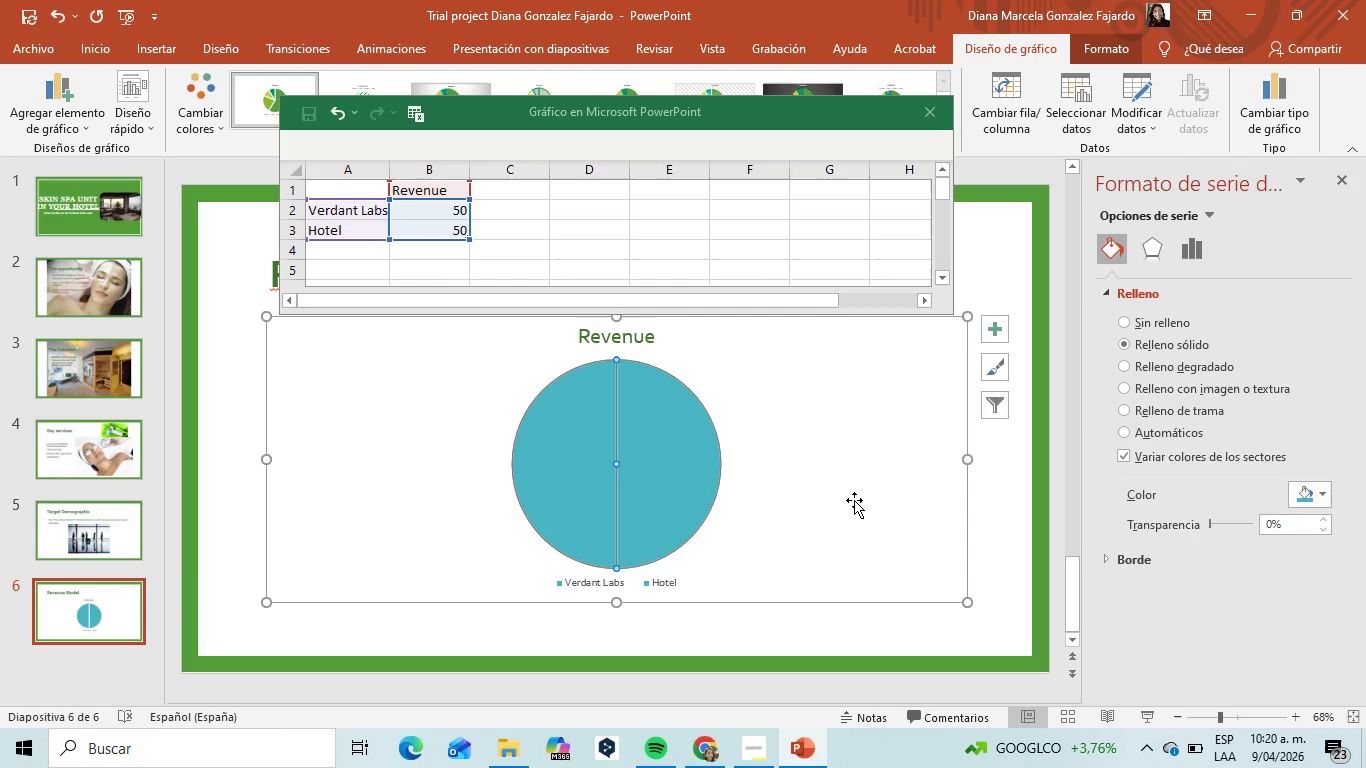 
key(Control+Z)
 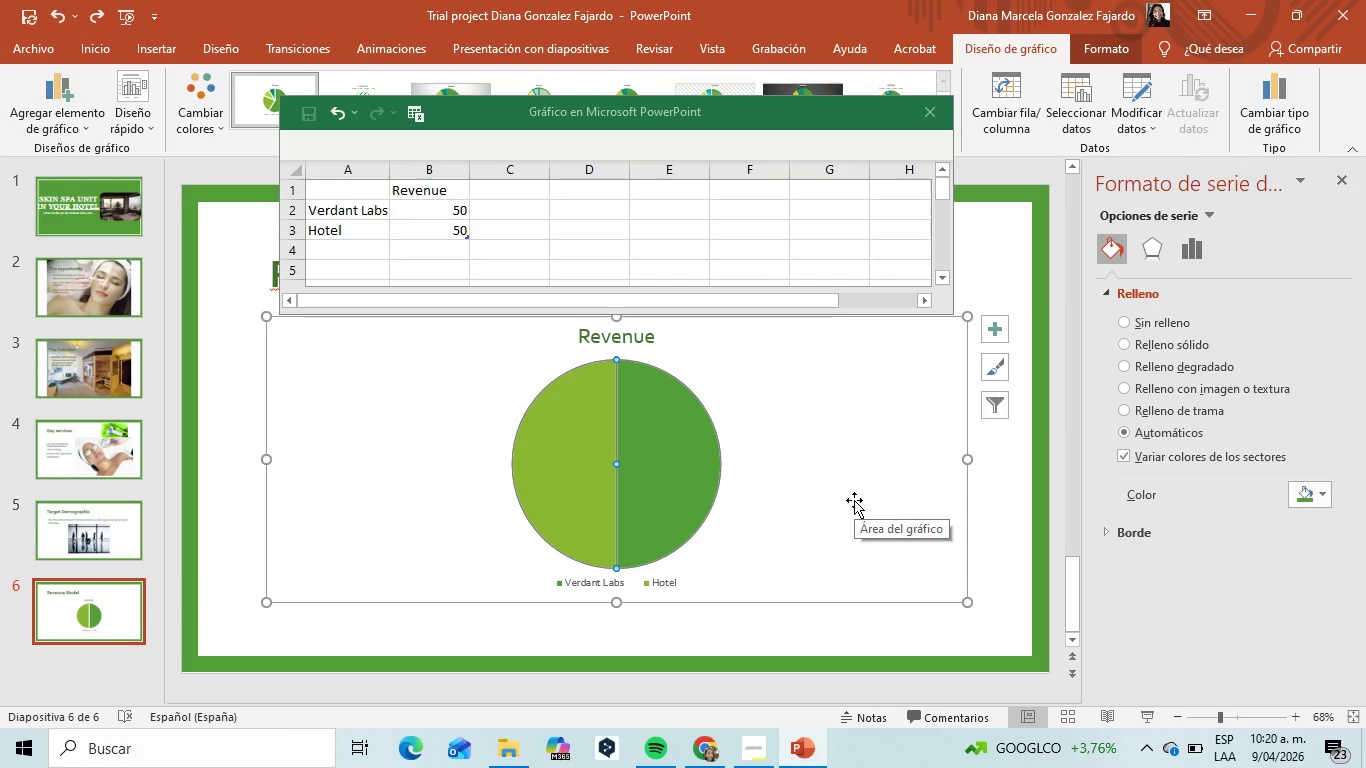 
left_click([854, 500])
 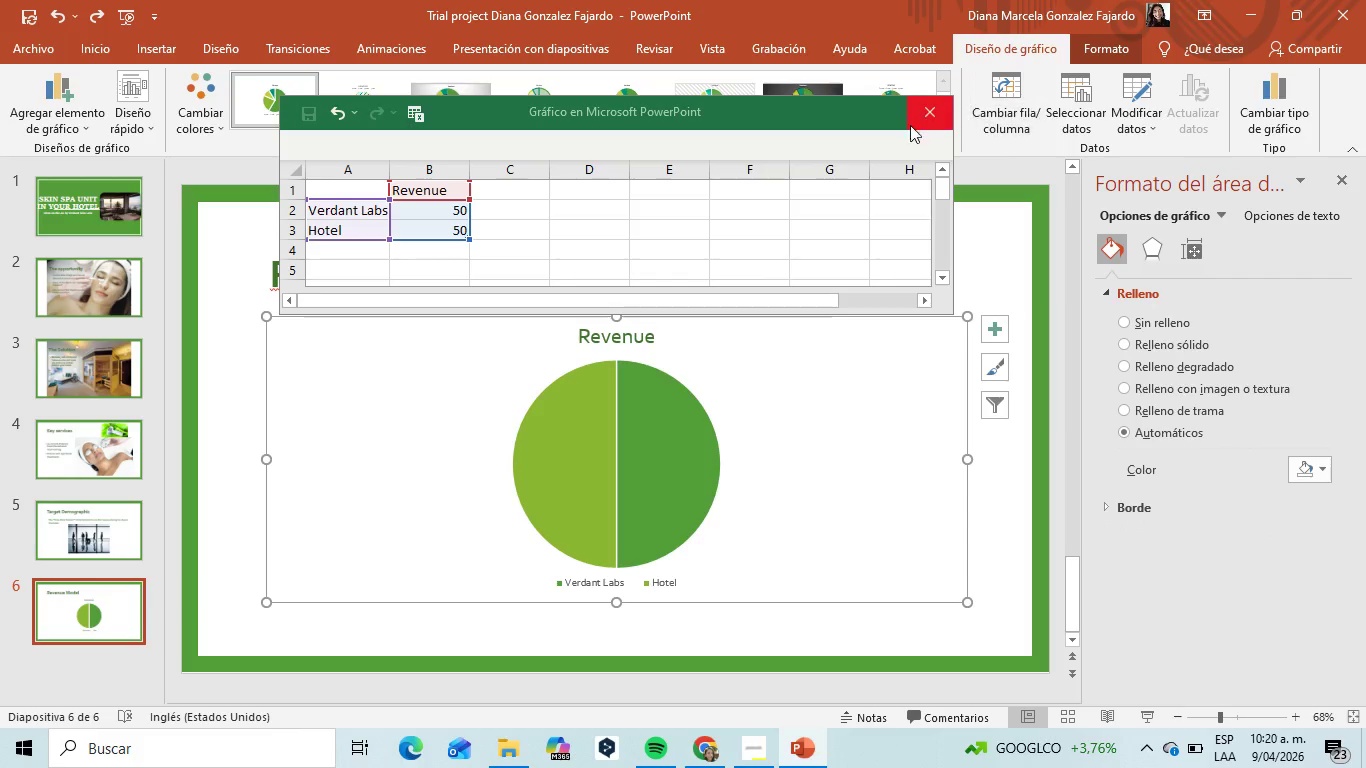 
left_click([930, 111])
 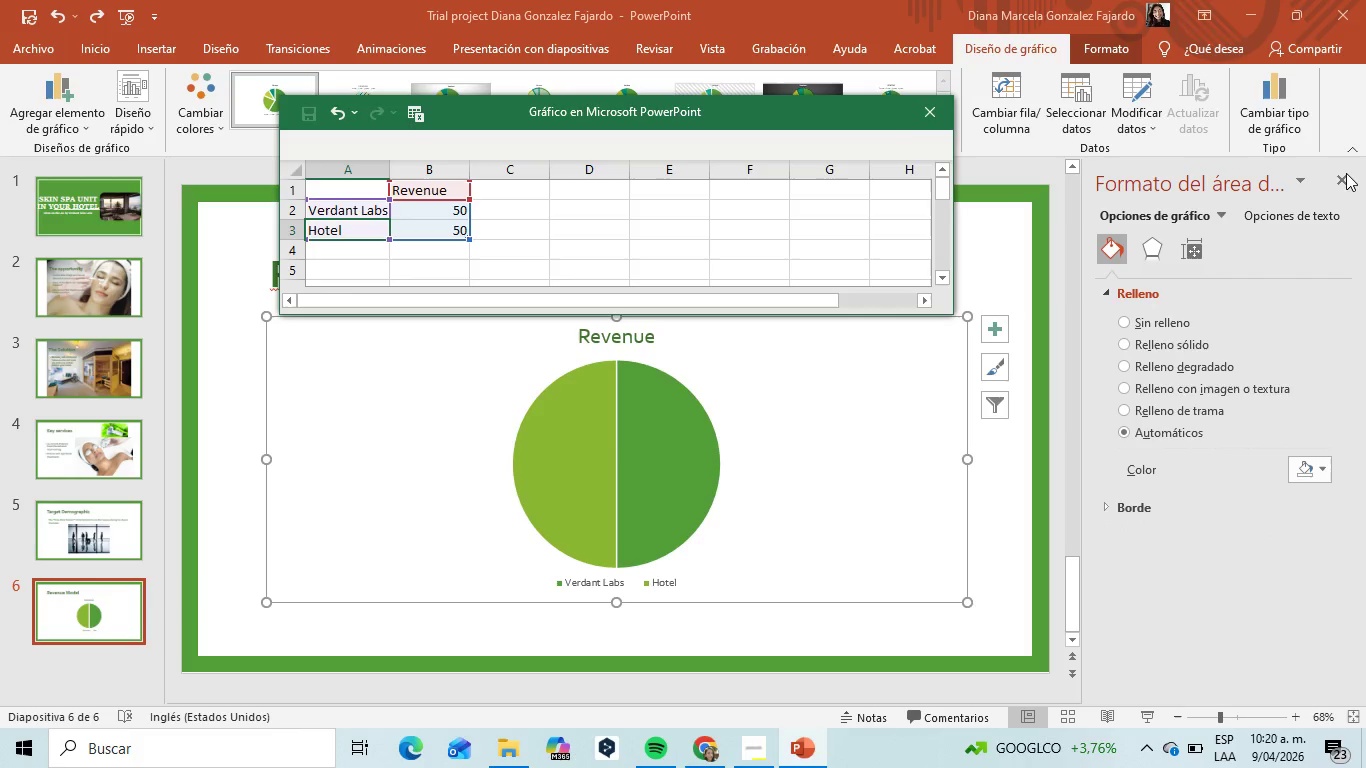 
left_click([1346, 173])
 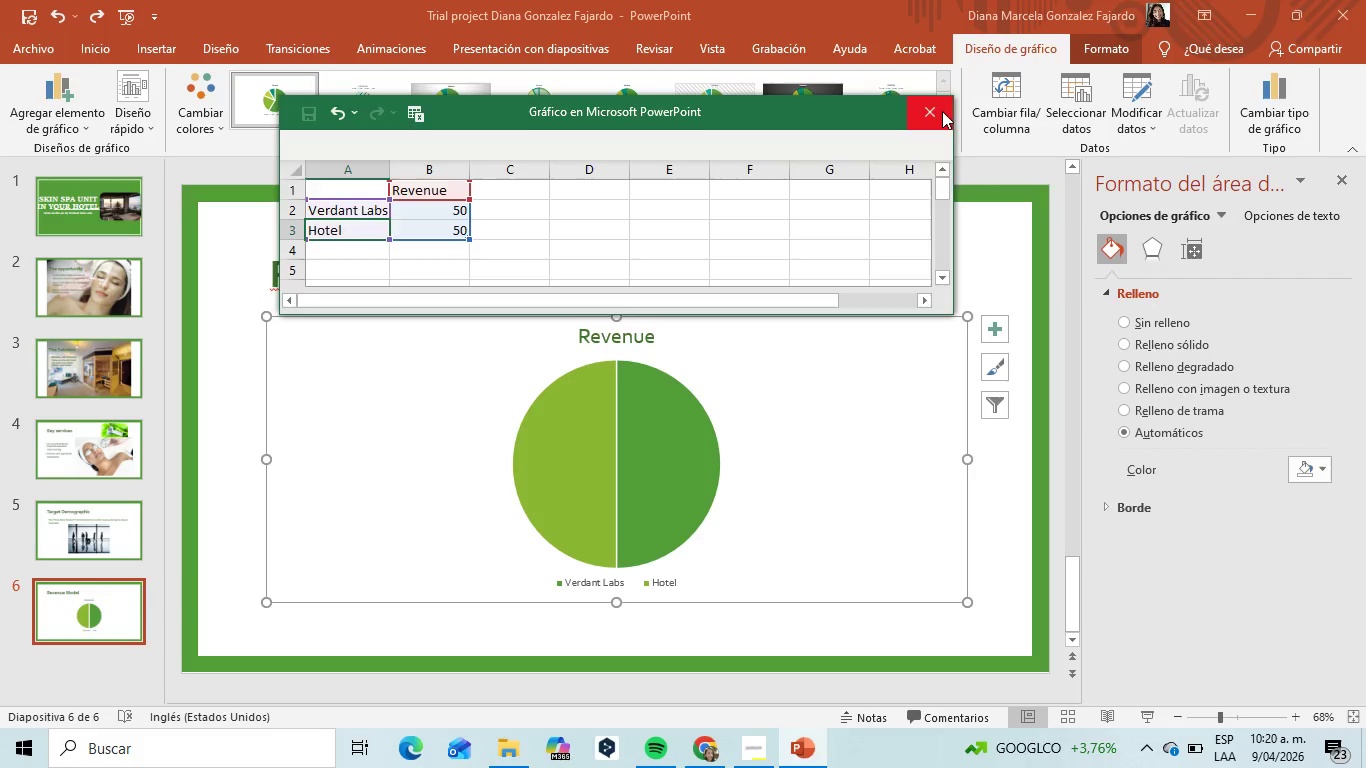 
left_click([942, 111])
 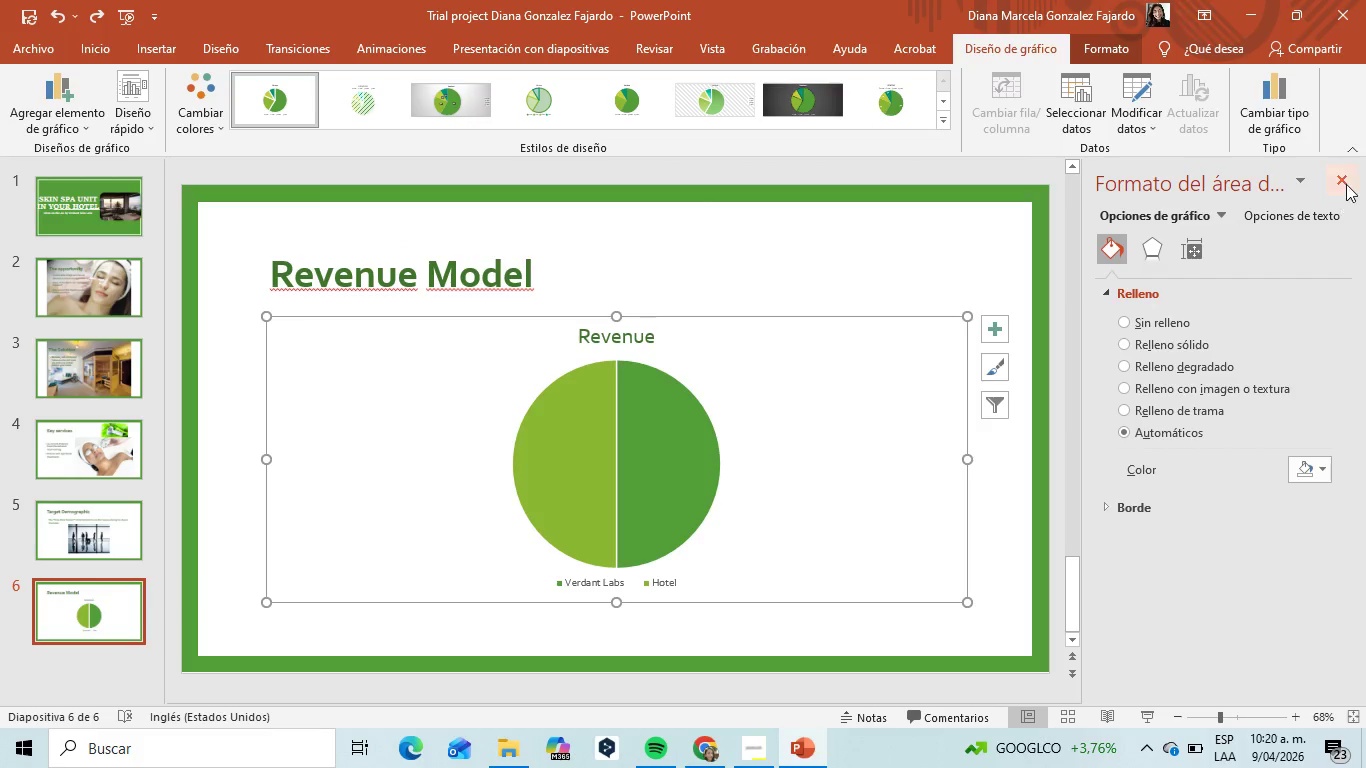 
left_click([1345, 181])
 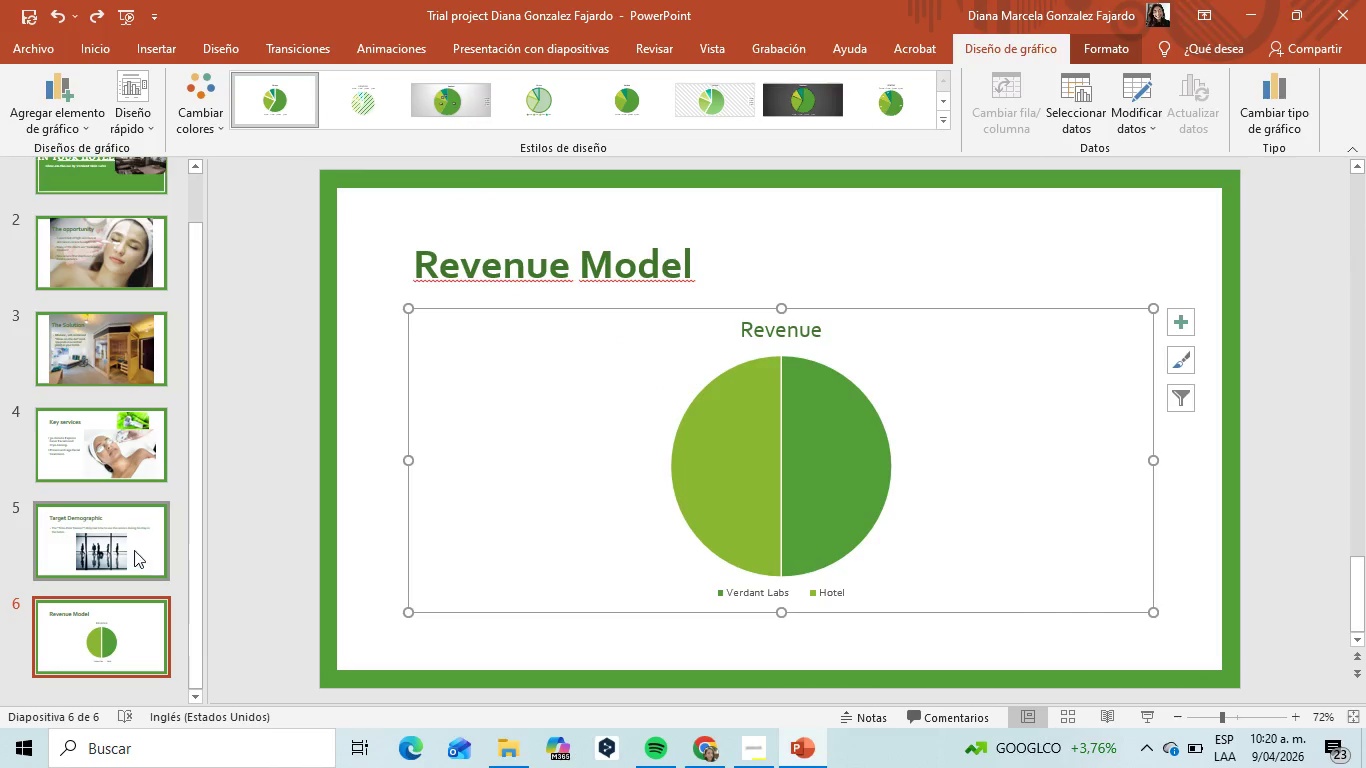 
double_click([137, 613])
 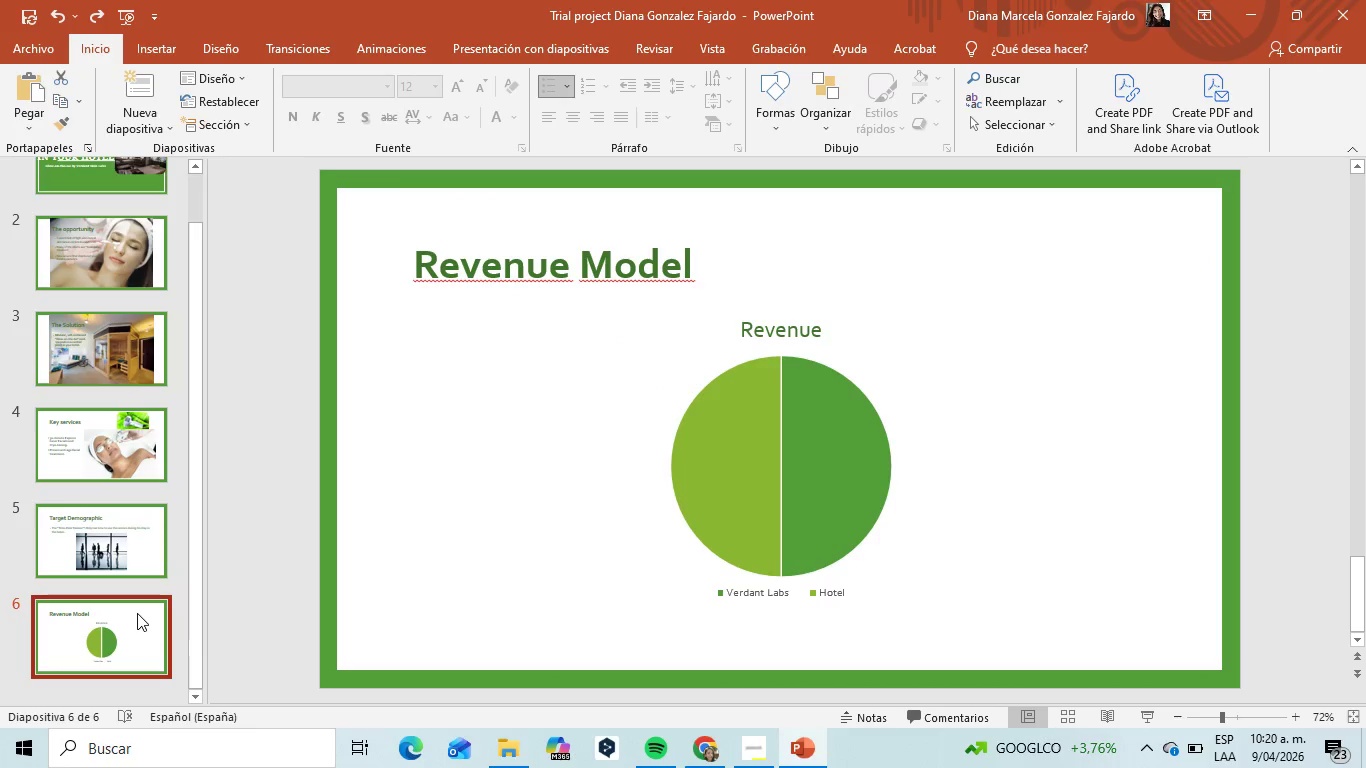 
right_click([137, 613])
 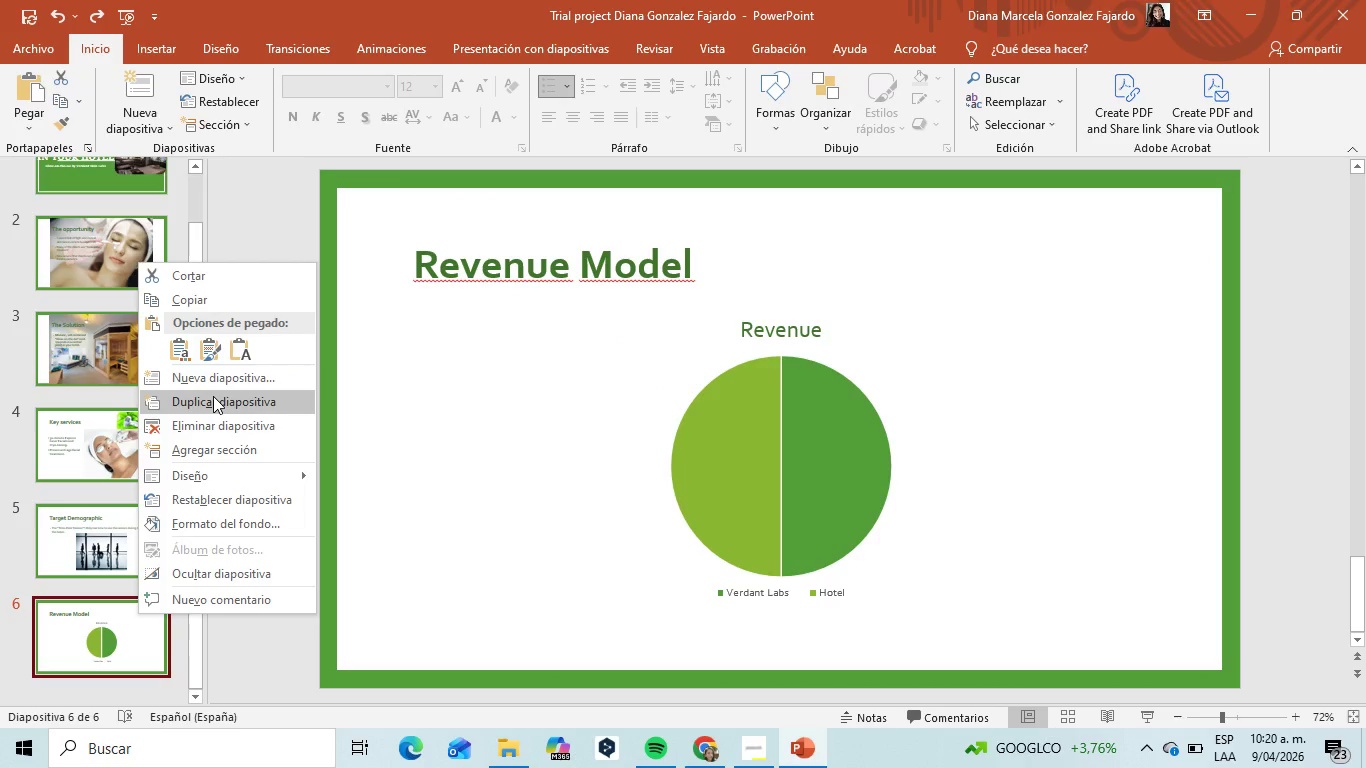 
left_click([213, 396])
 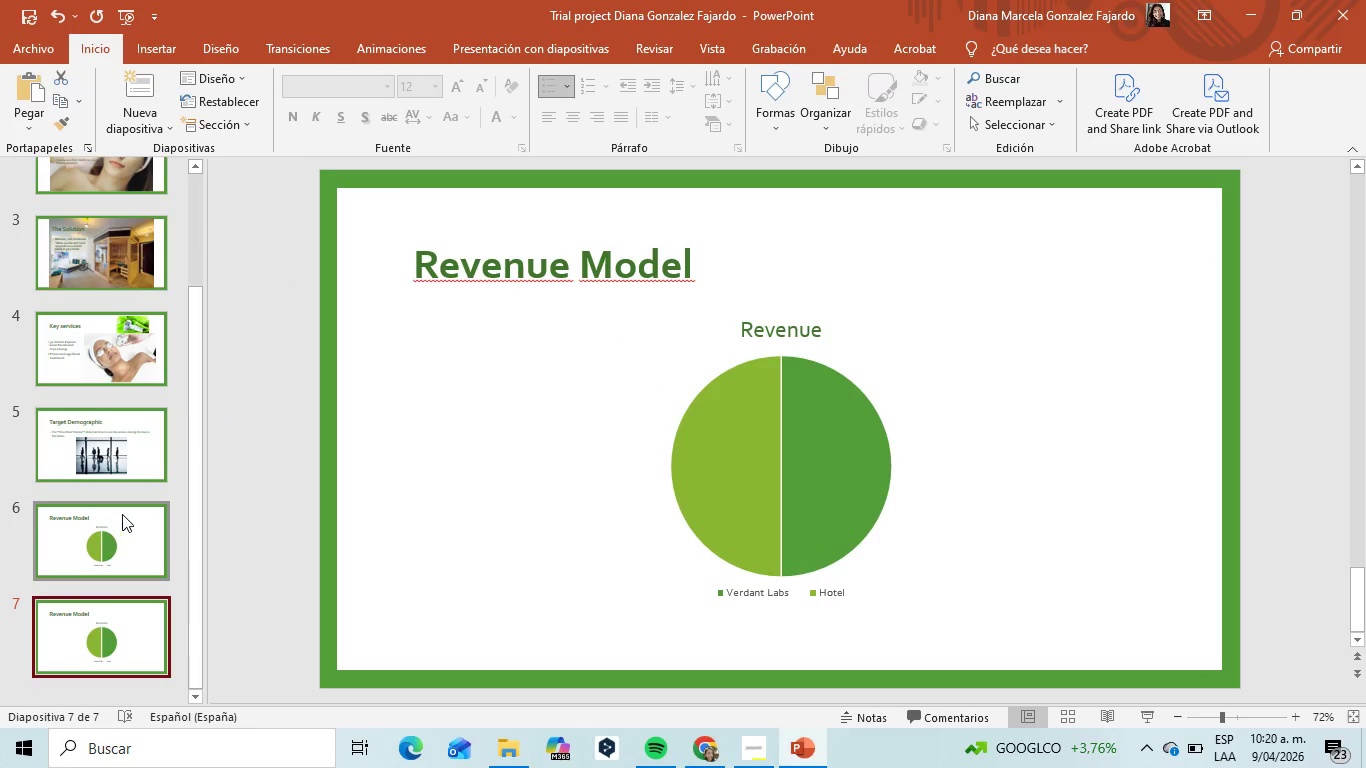 
key(Control+Z)
 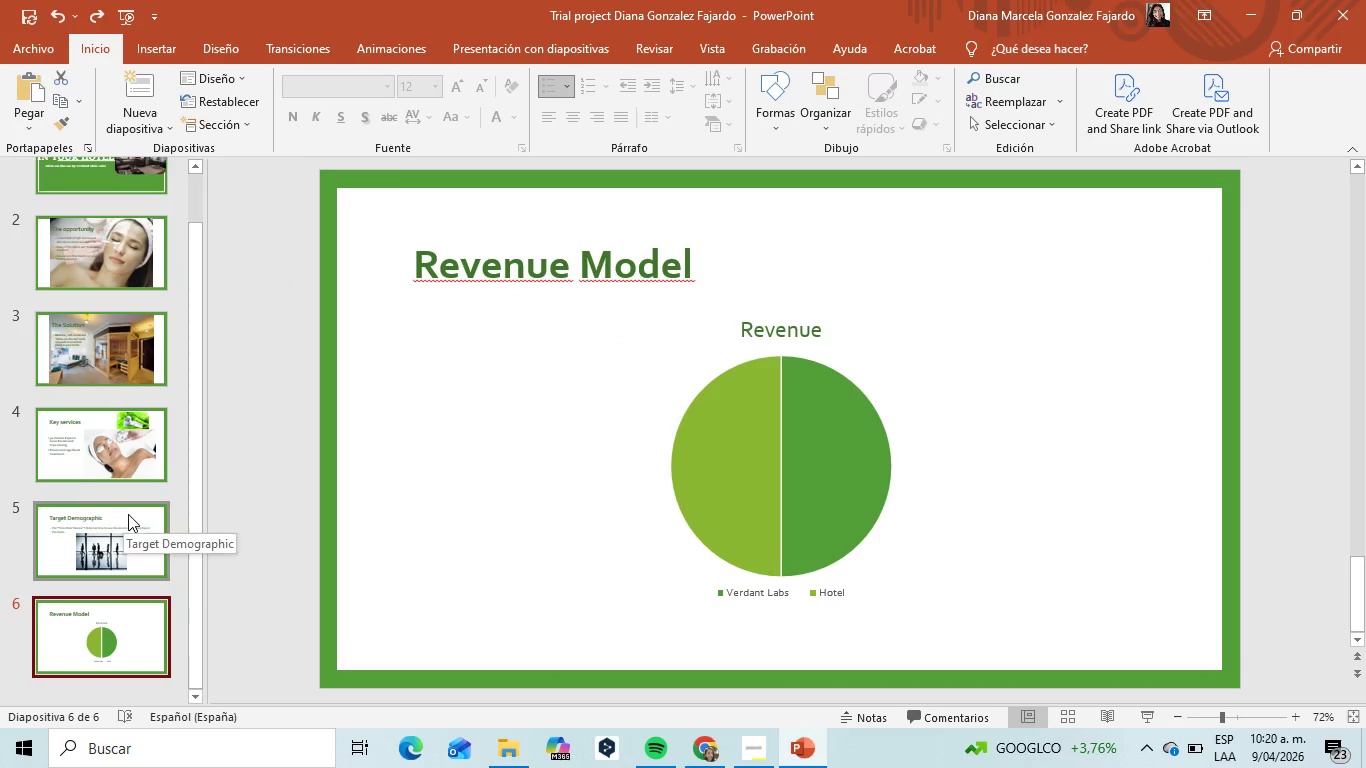 
scroll: coordinate [128, 515], scroll_direction: down, amount: 2.0
 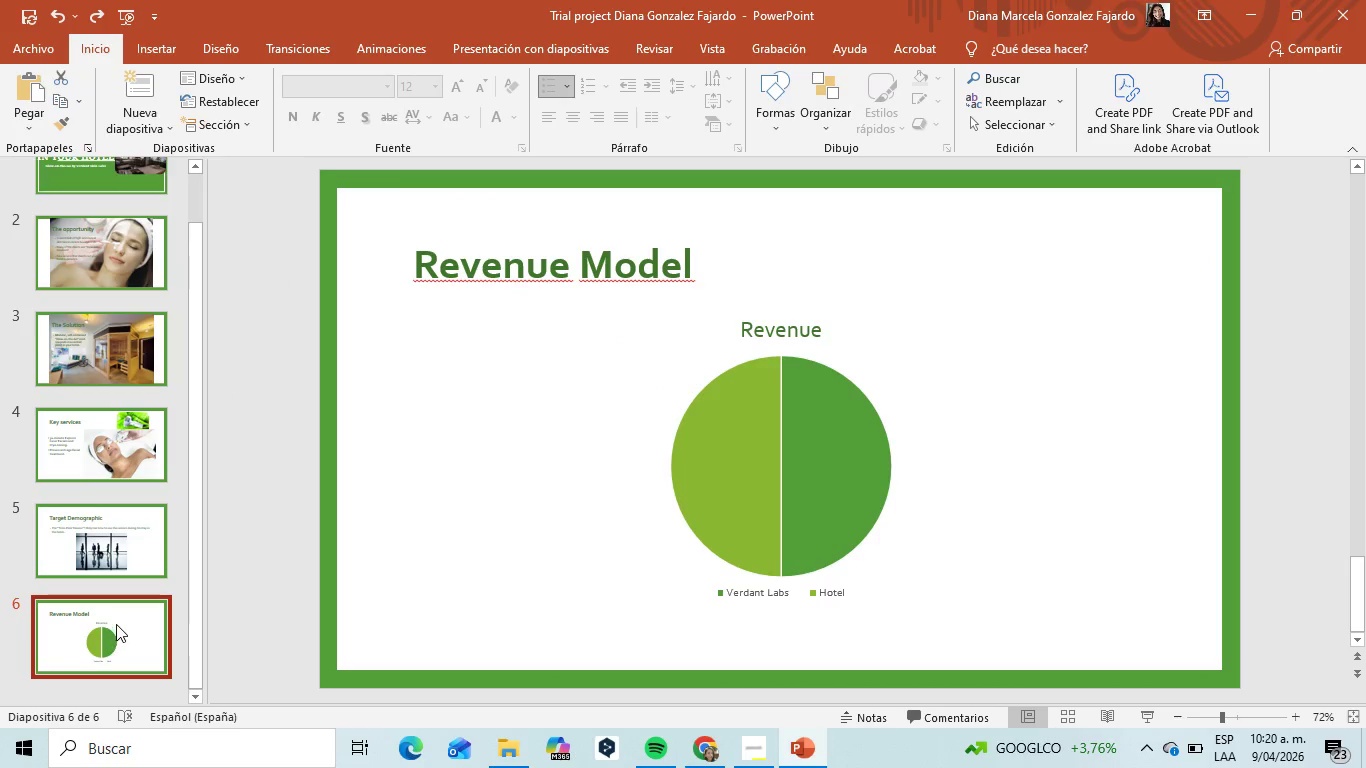 
right_click([116, 623])
 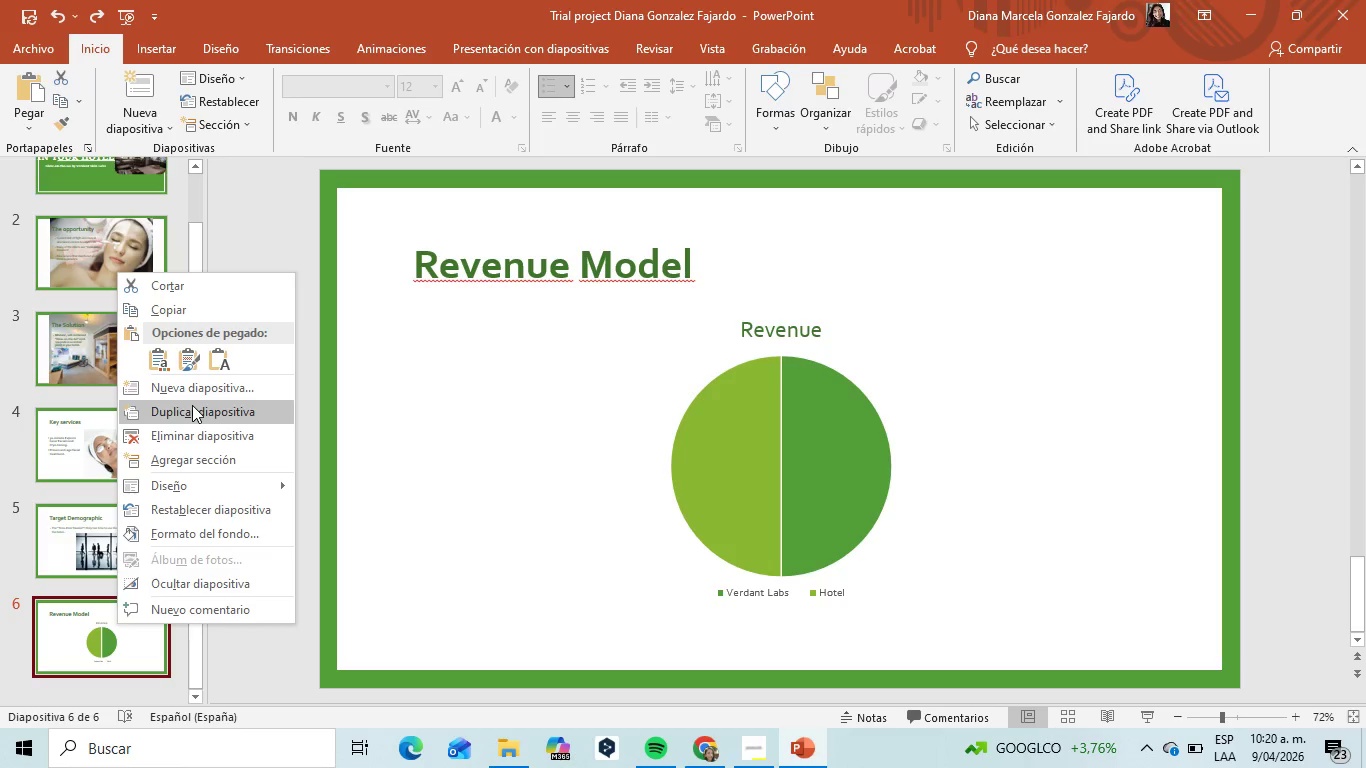 
left_click([192, 405])
 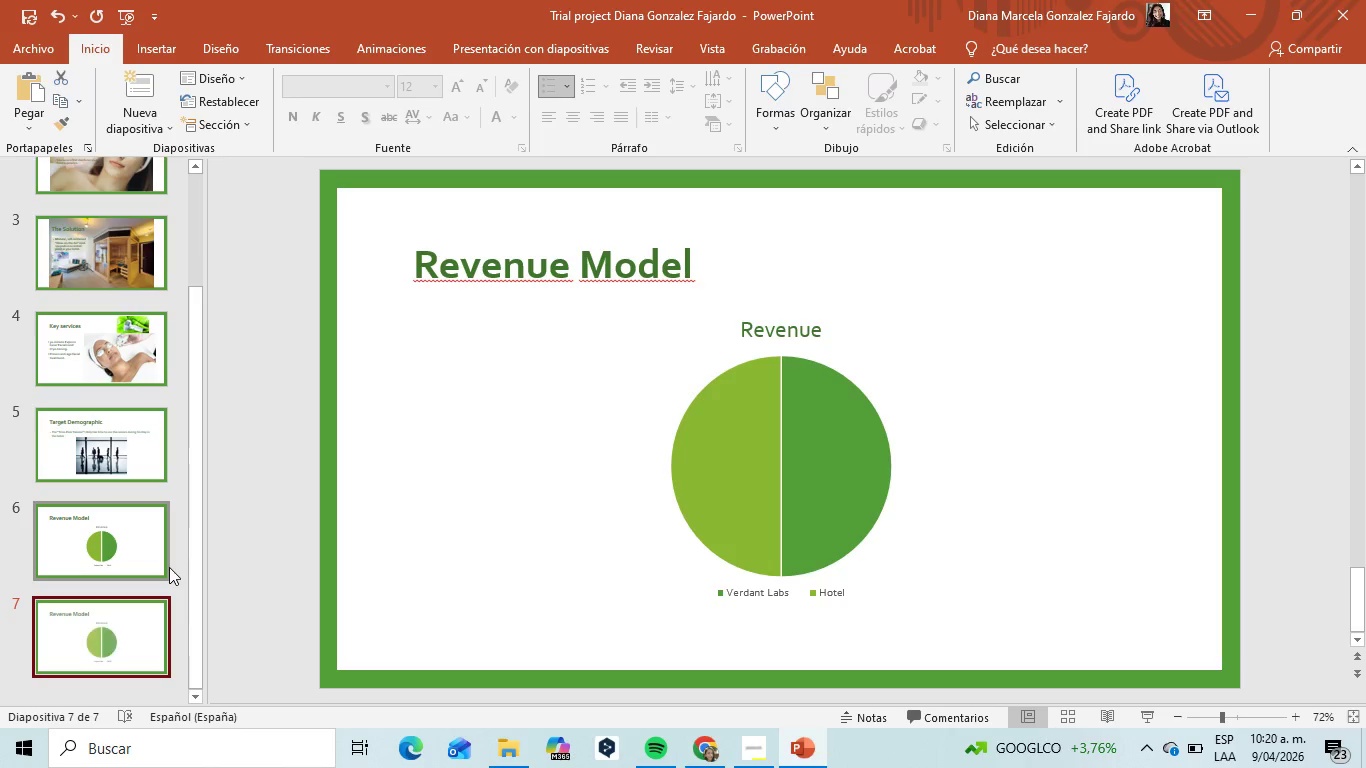 
key(Control+Z)
 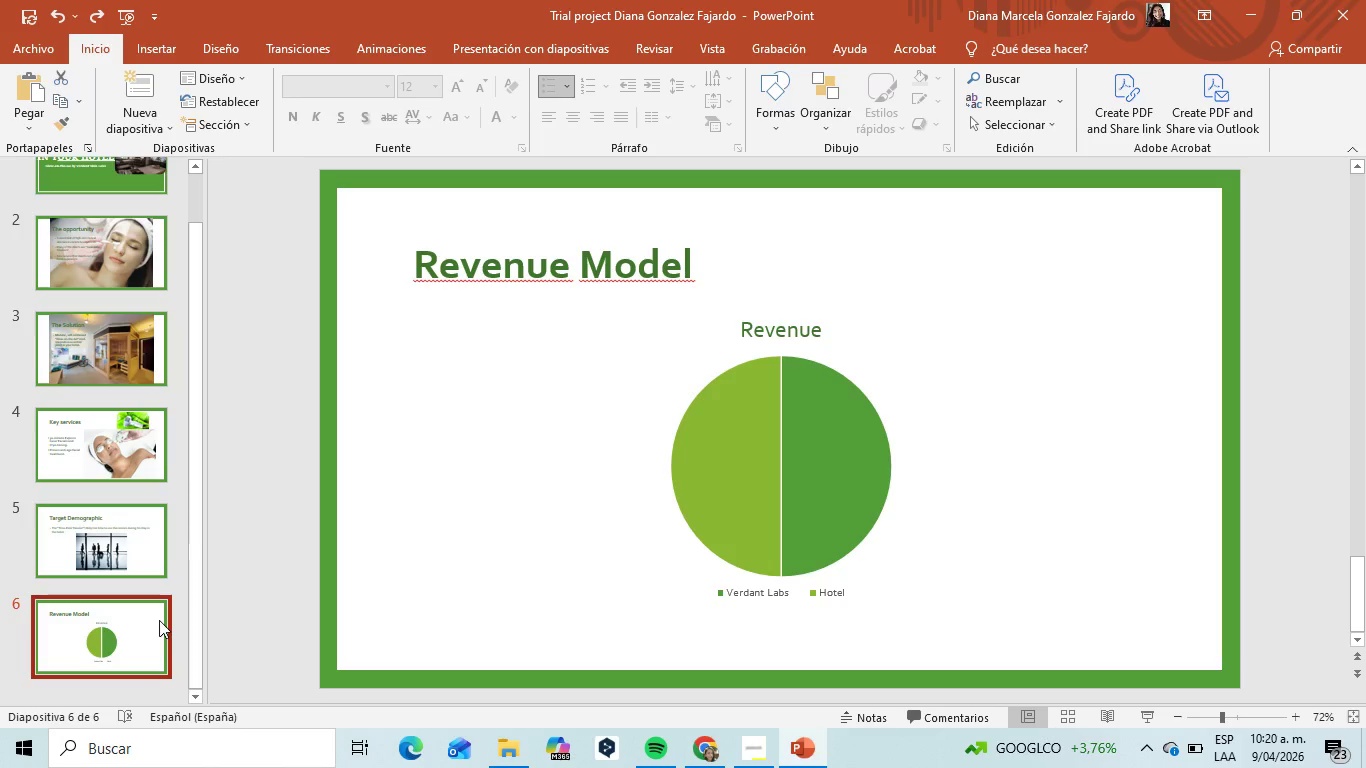 
right_click([146, 630])
 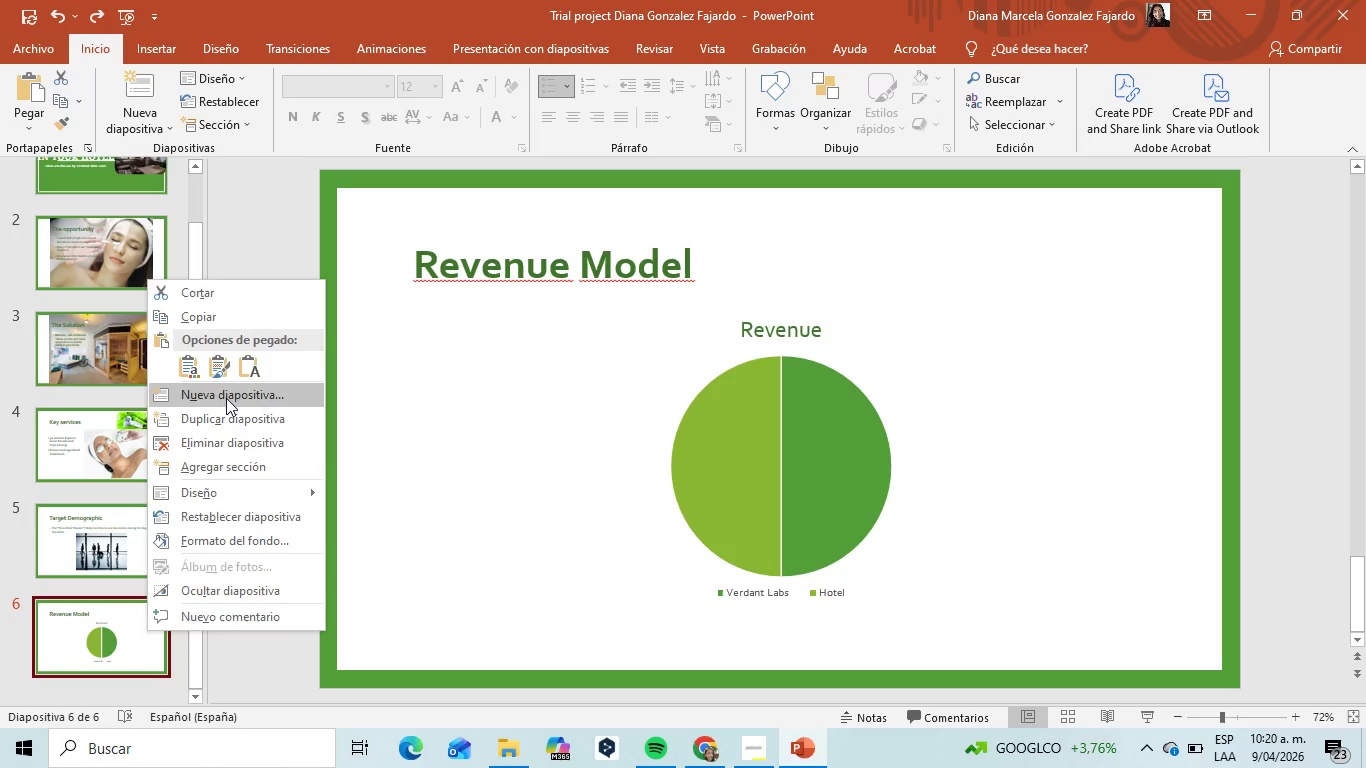 
left_click([226, 393])
 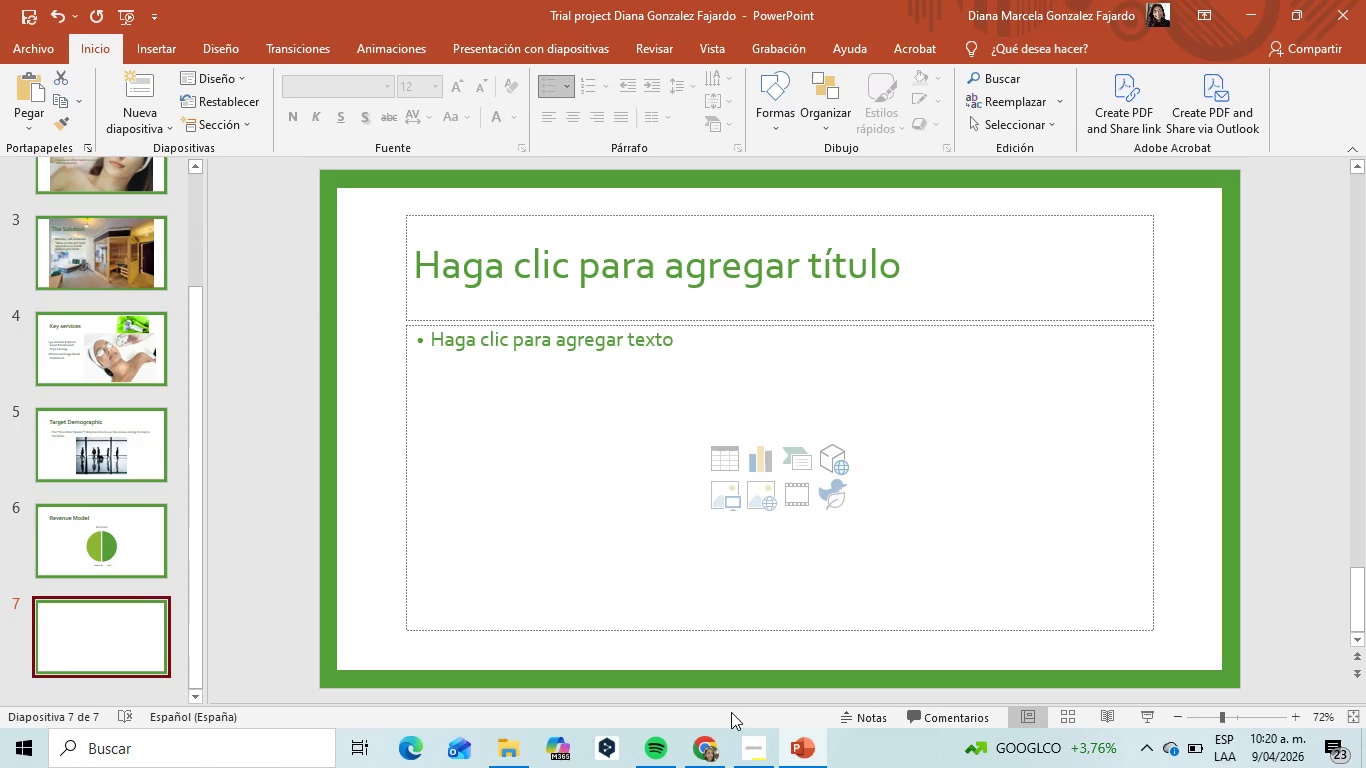 
left_click([757, 755])